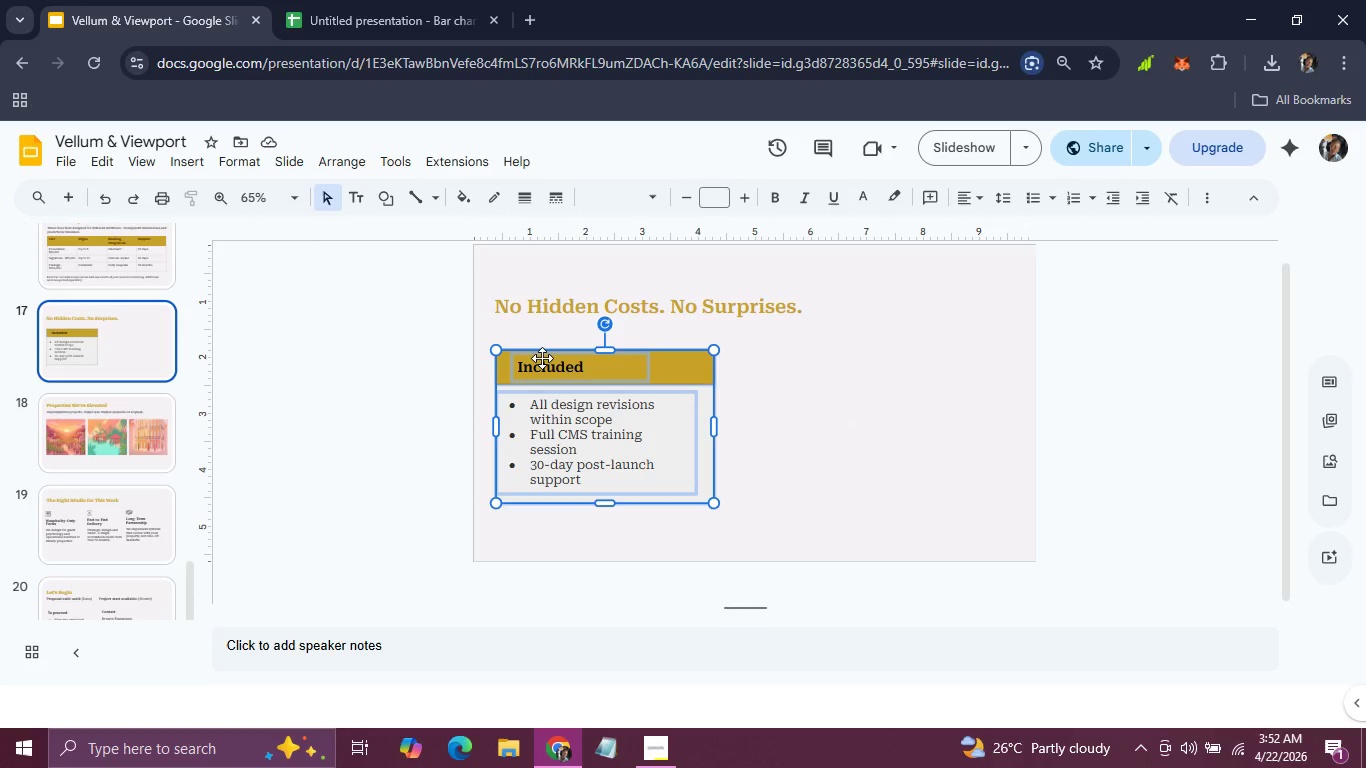 
key(Shift+ShiftLeft)
 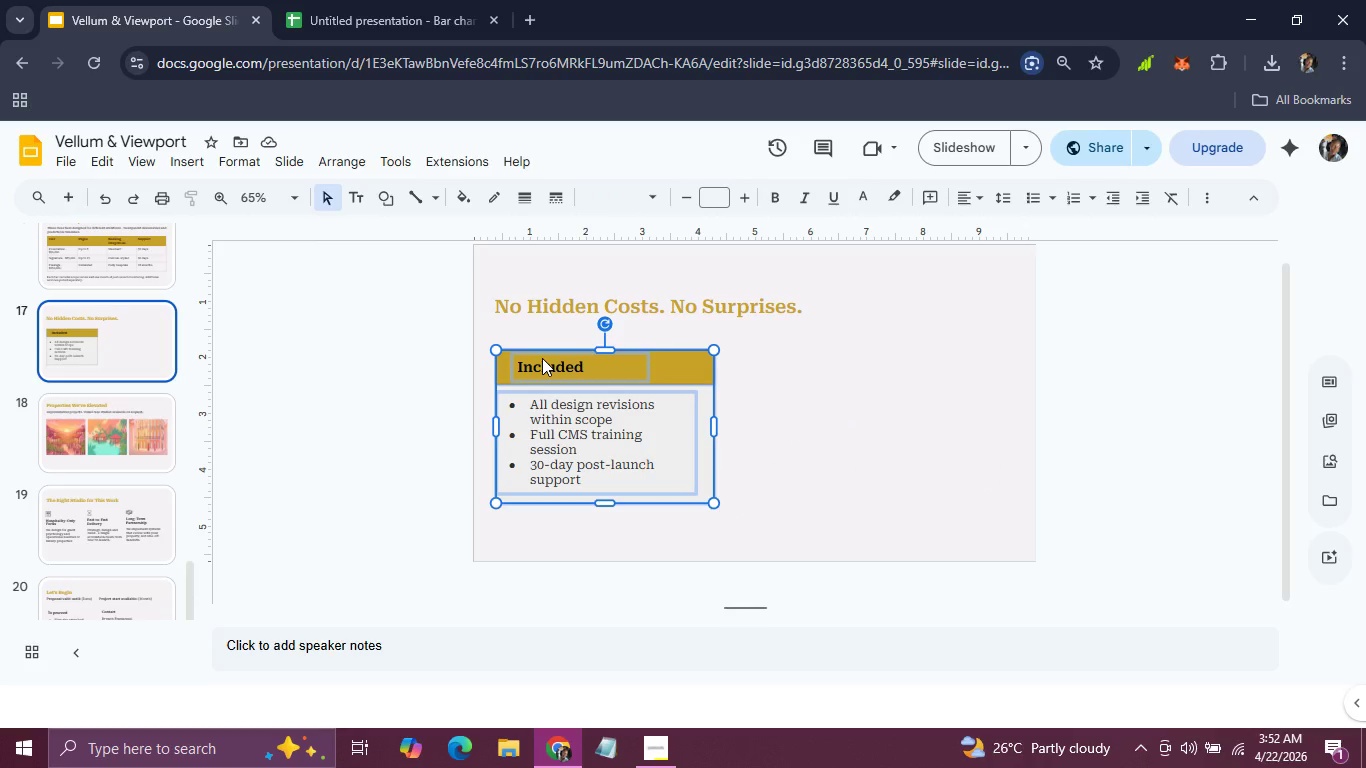 
key(Control+D)
 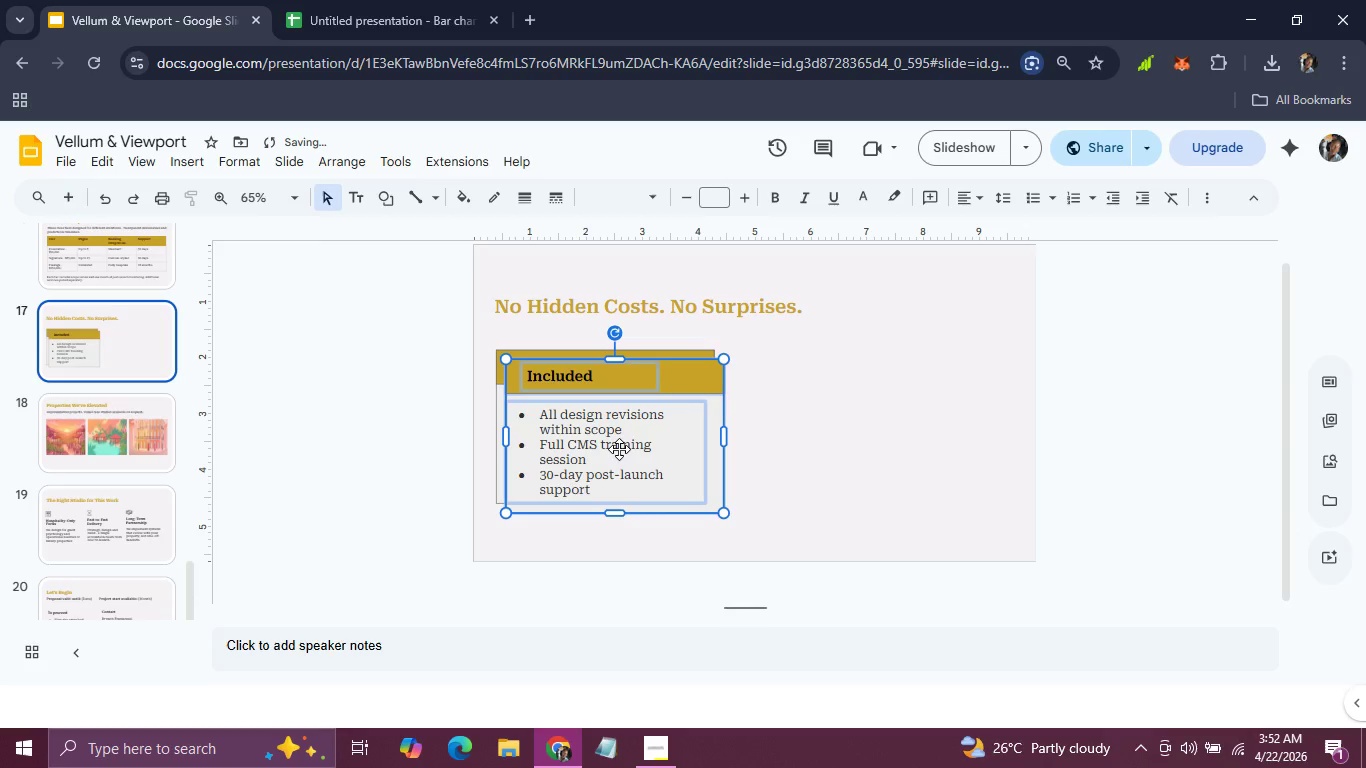 
left_click_drag(start_coordinate=[619, 449], to_coordinate=[850, 441])
 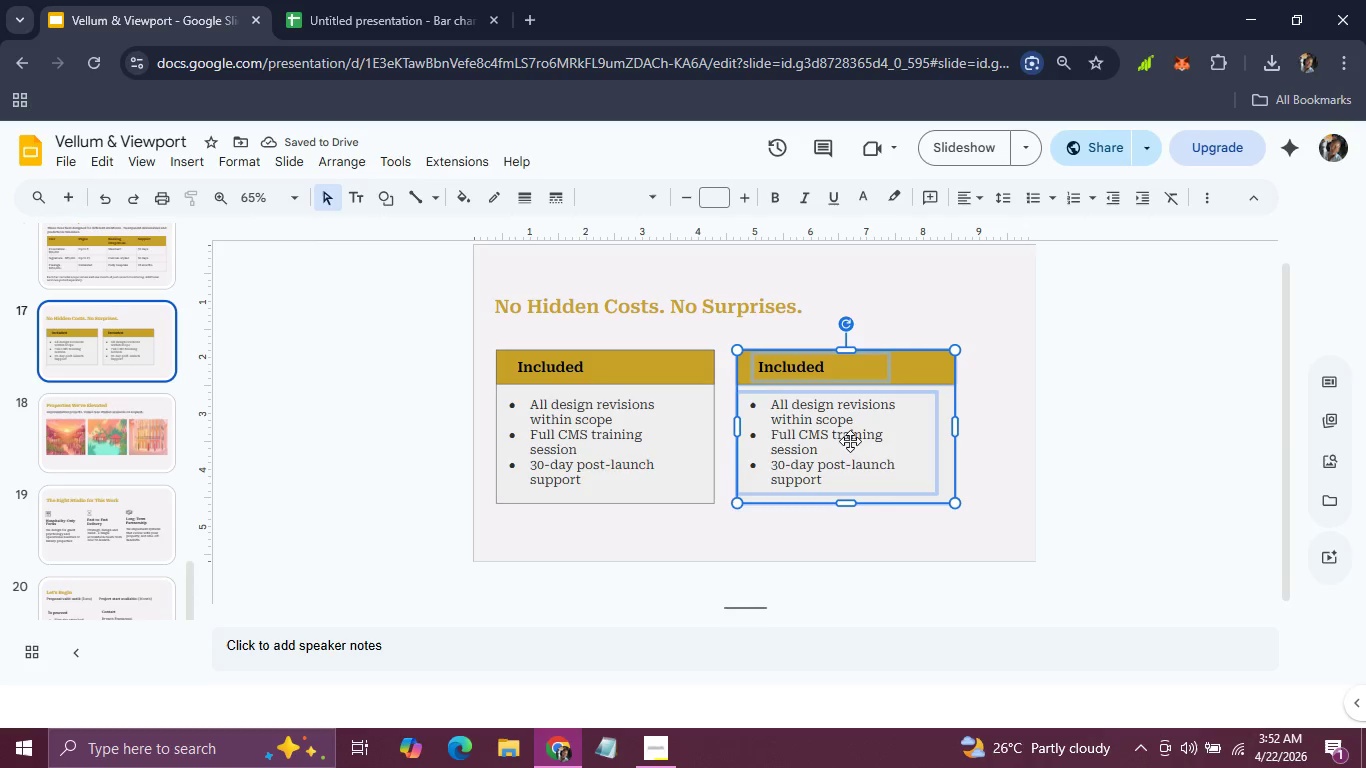 
left_click([731, 553])
 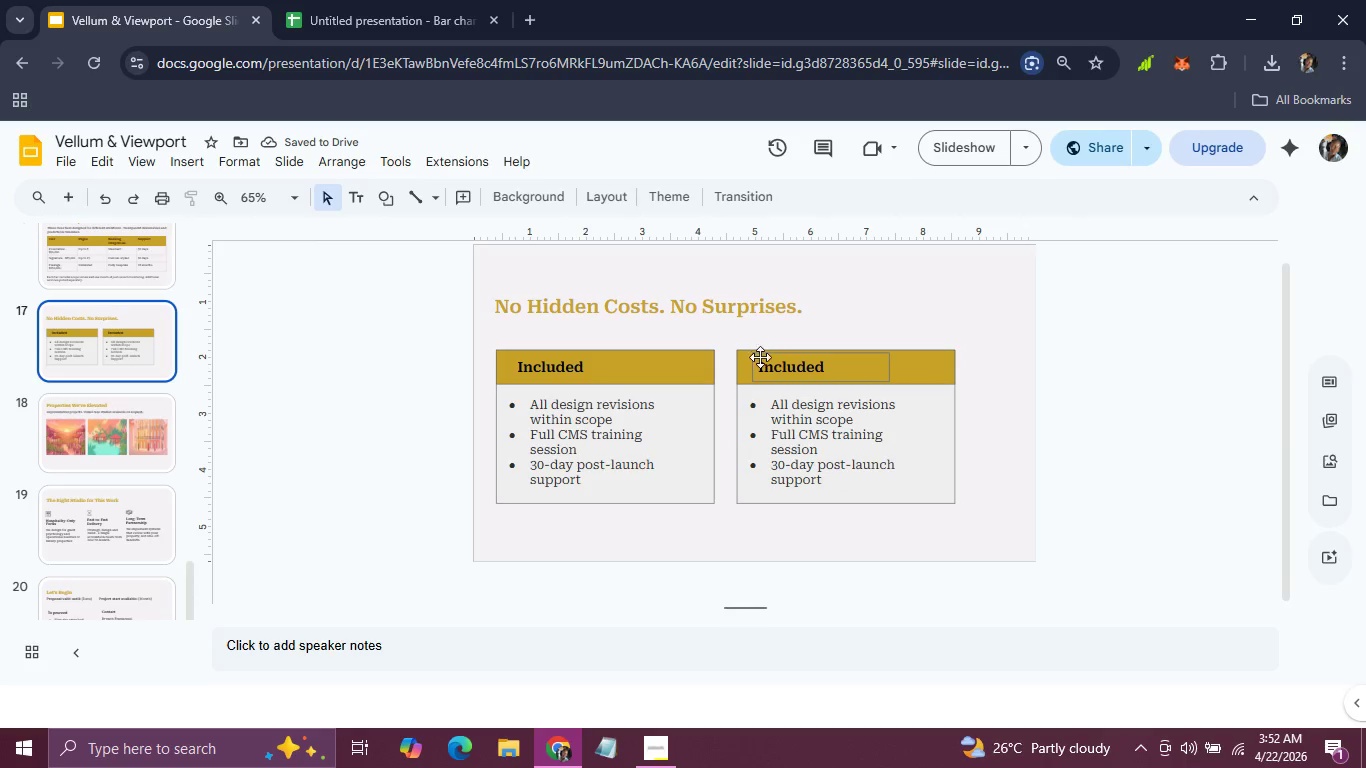 
double_click([769, 365])
 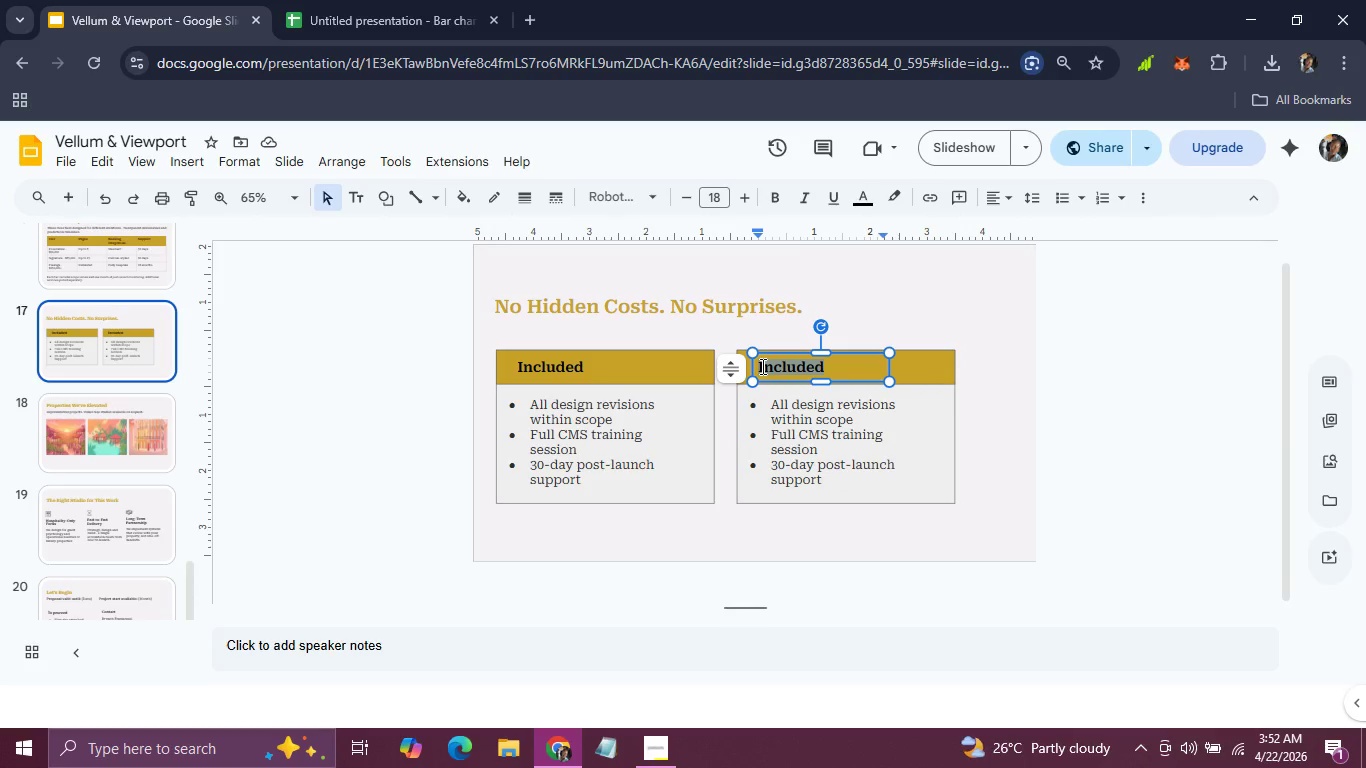 
left_click([761, 366])
 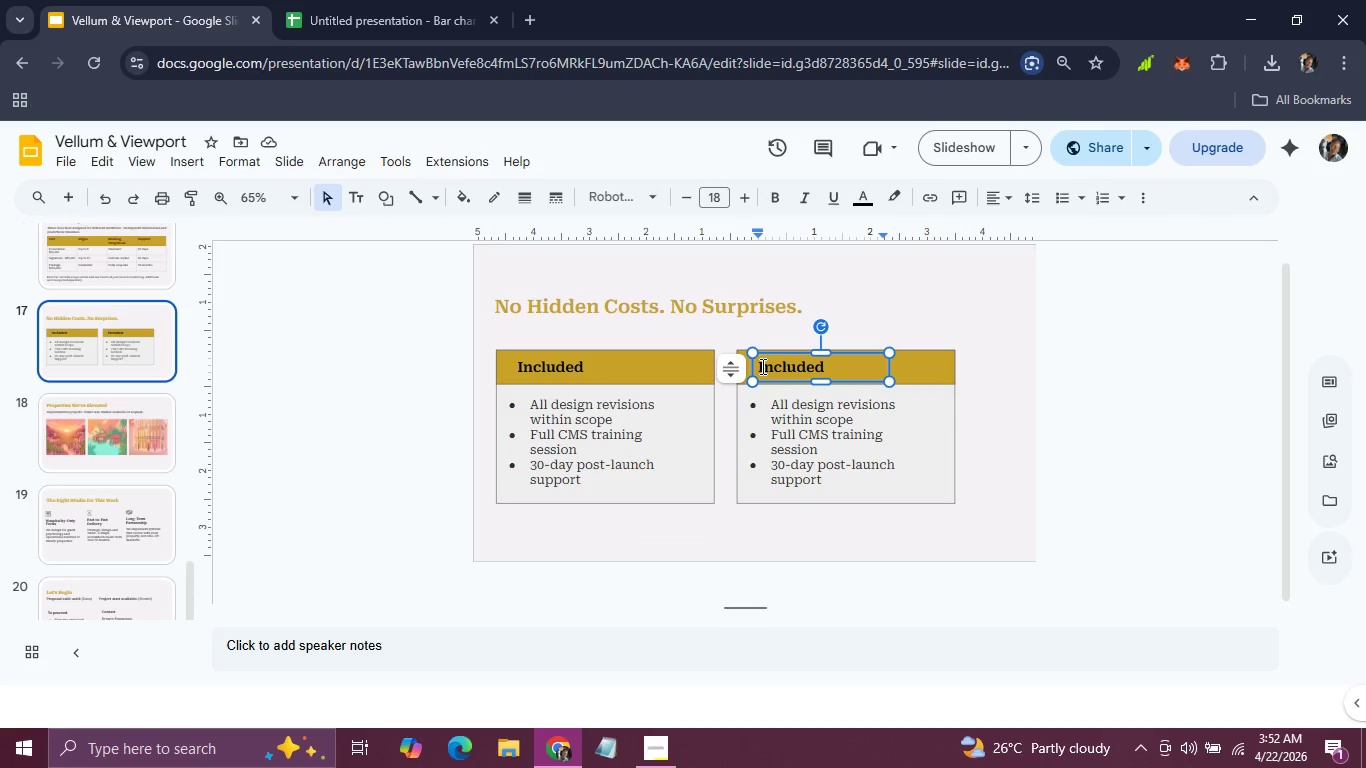 
key(ArrowLeft)
 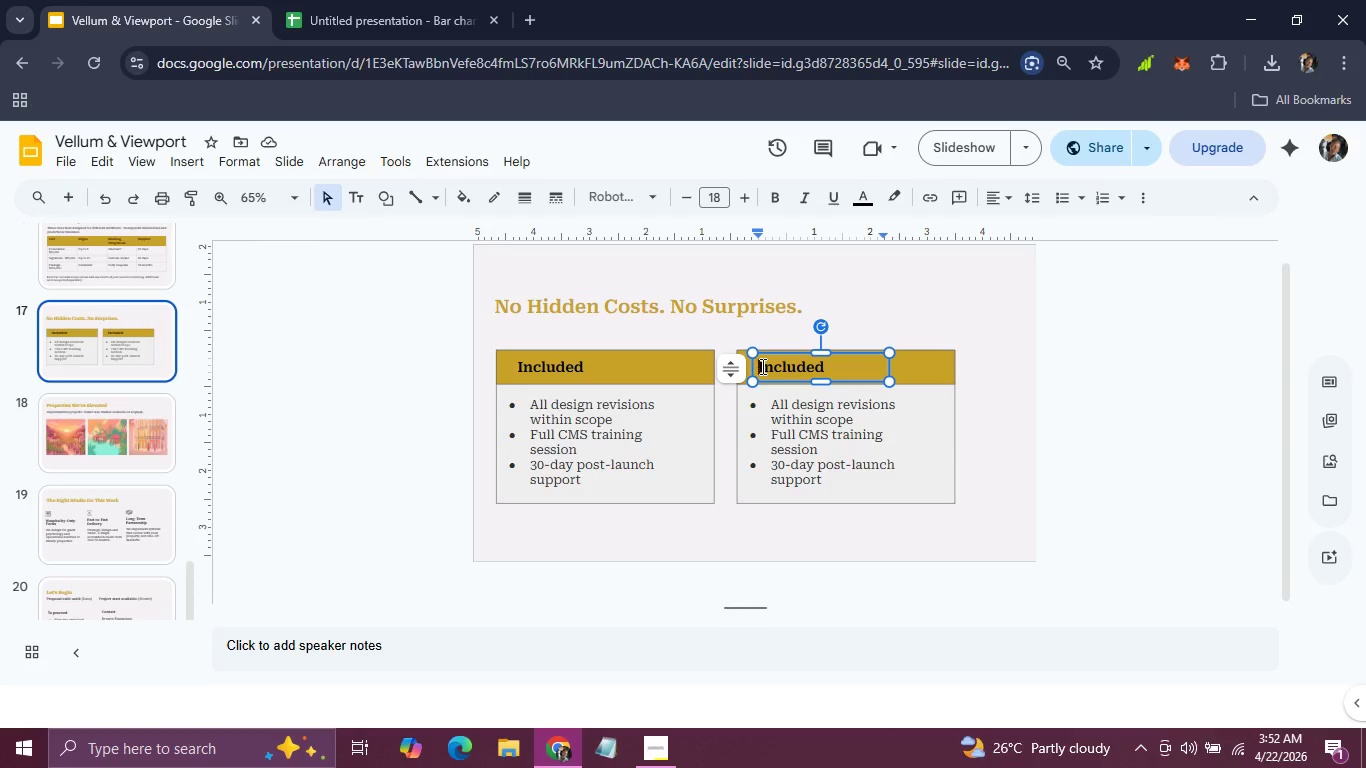 
type(Not )
 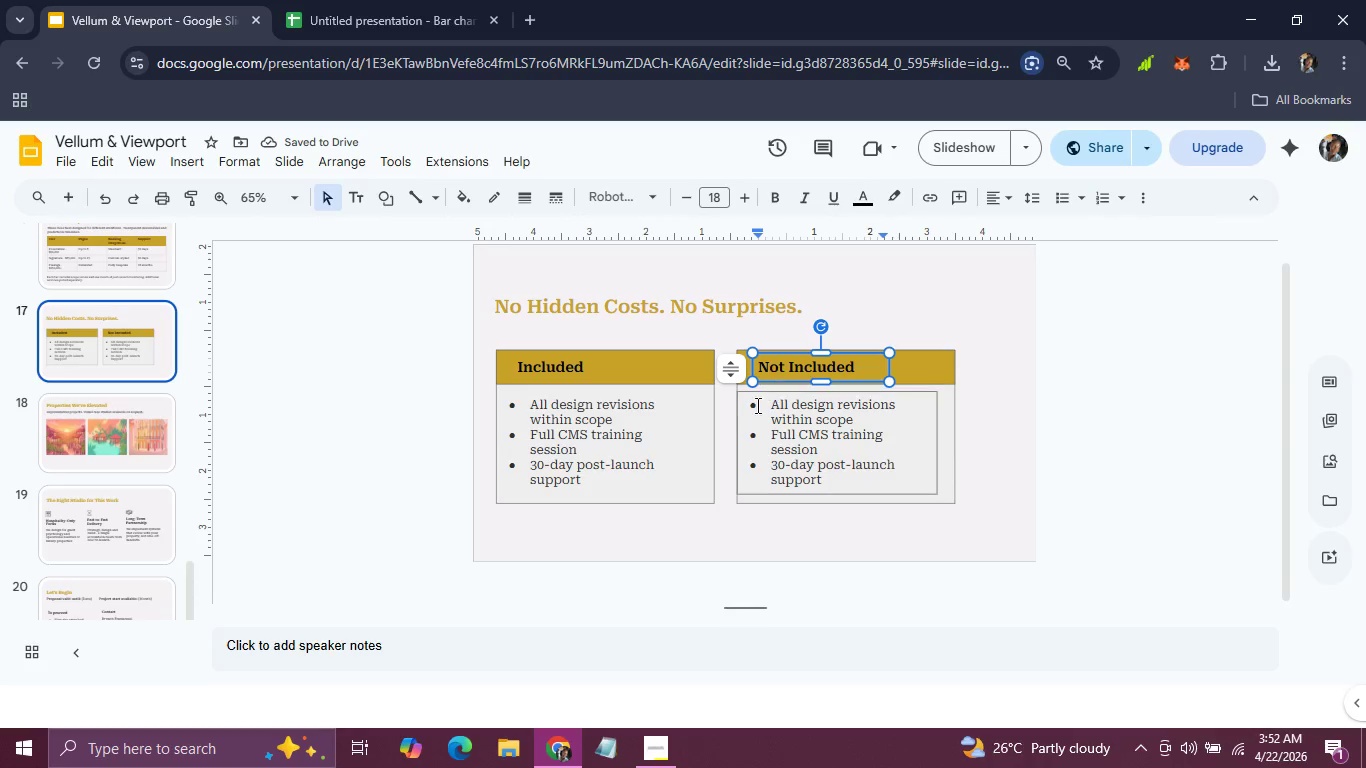 
wait(5.14)
 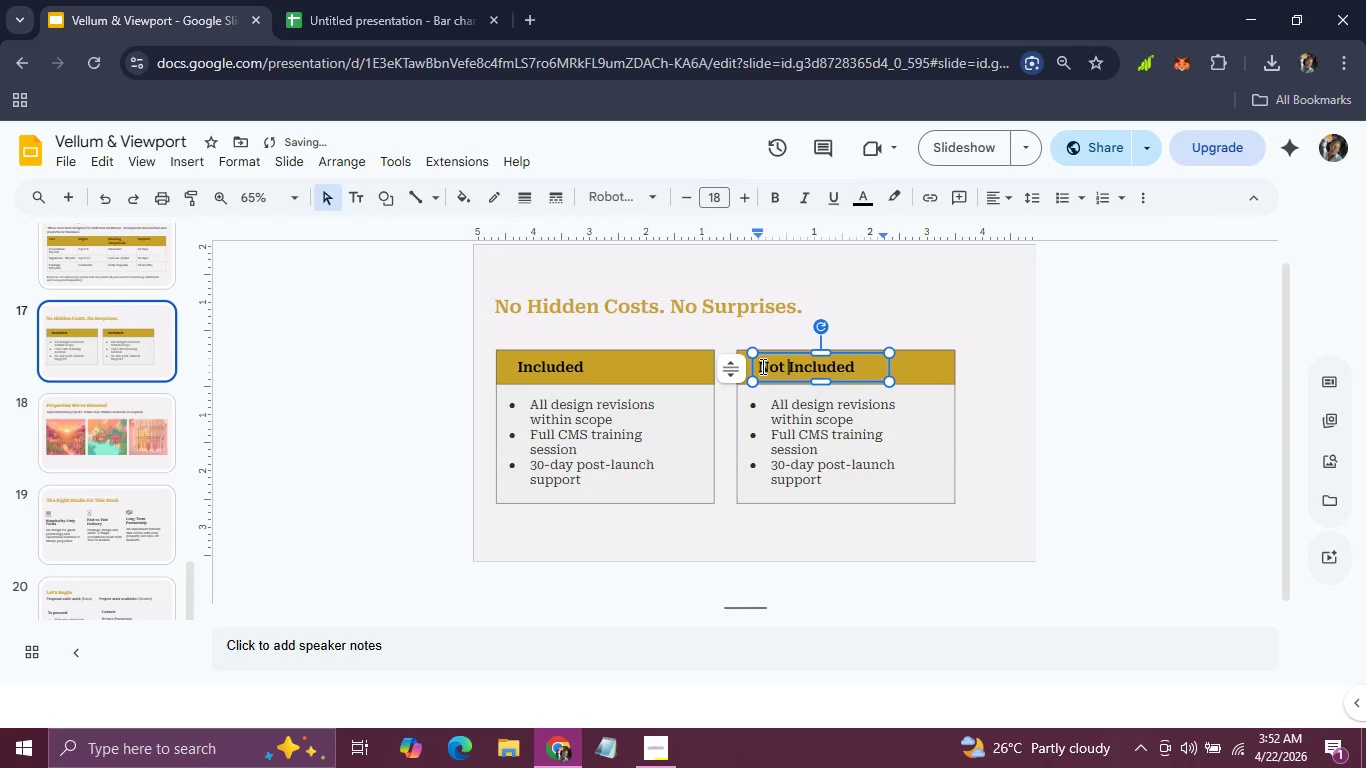 
left_click_drag(start_coordinate=[769, 407], to_coordinate=[854, 418])
 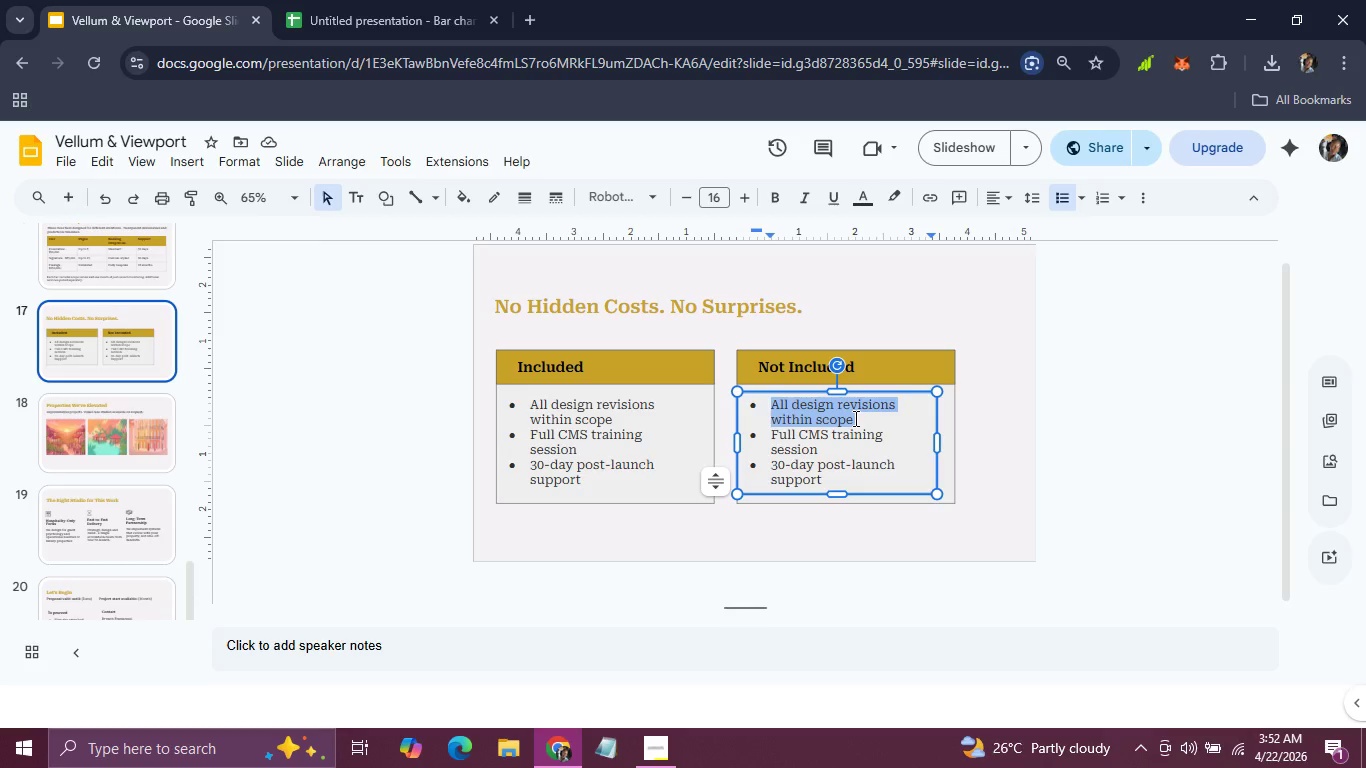 
type(Third-part software licensing fees)
 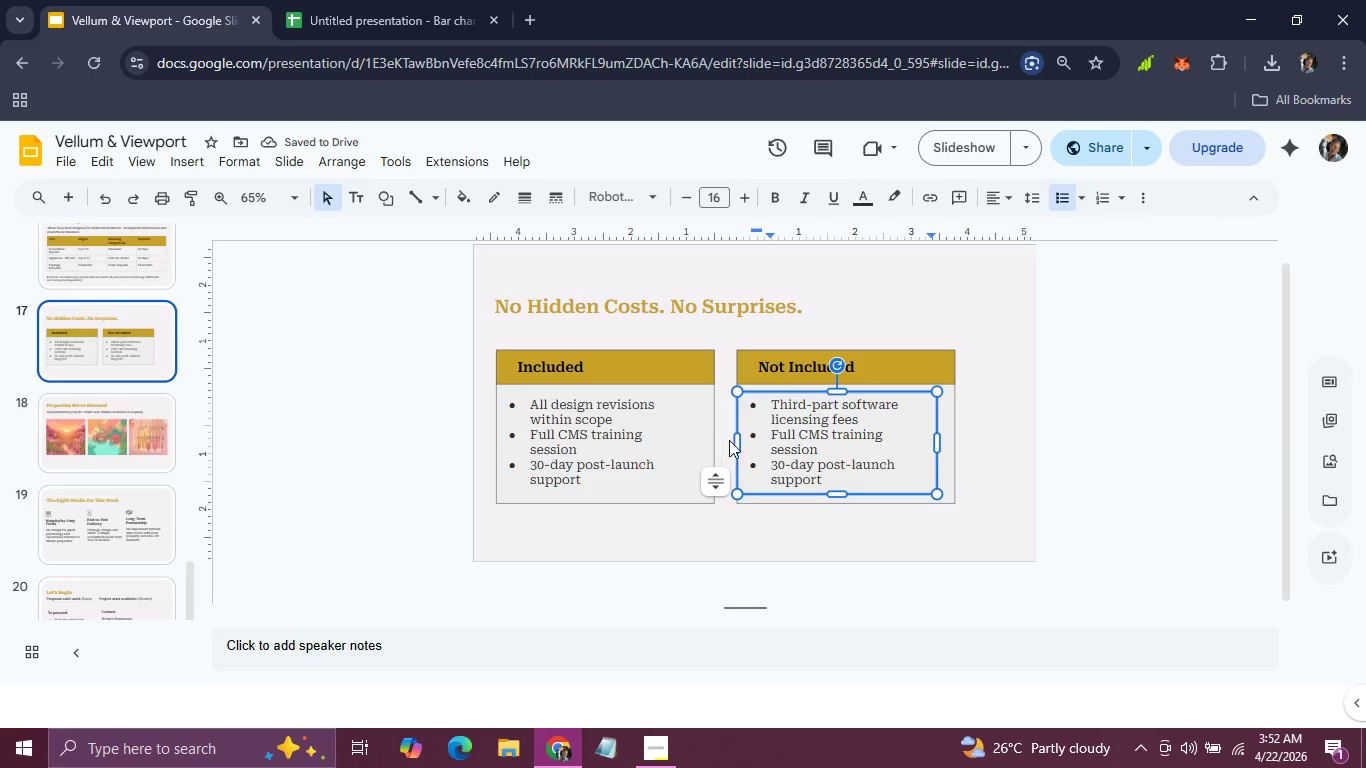 
left_click_drag(start_coordinate=[766, 432], to_coordinate=[840, 477])
 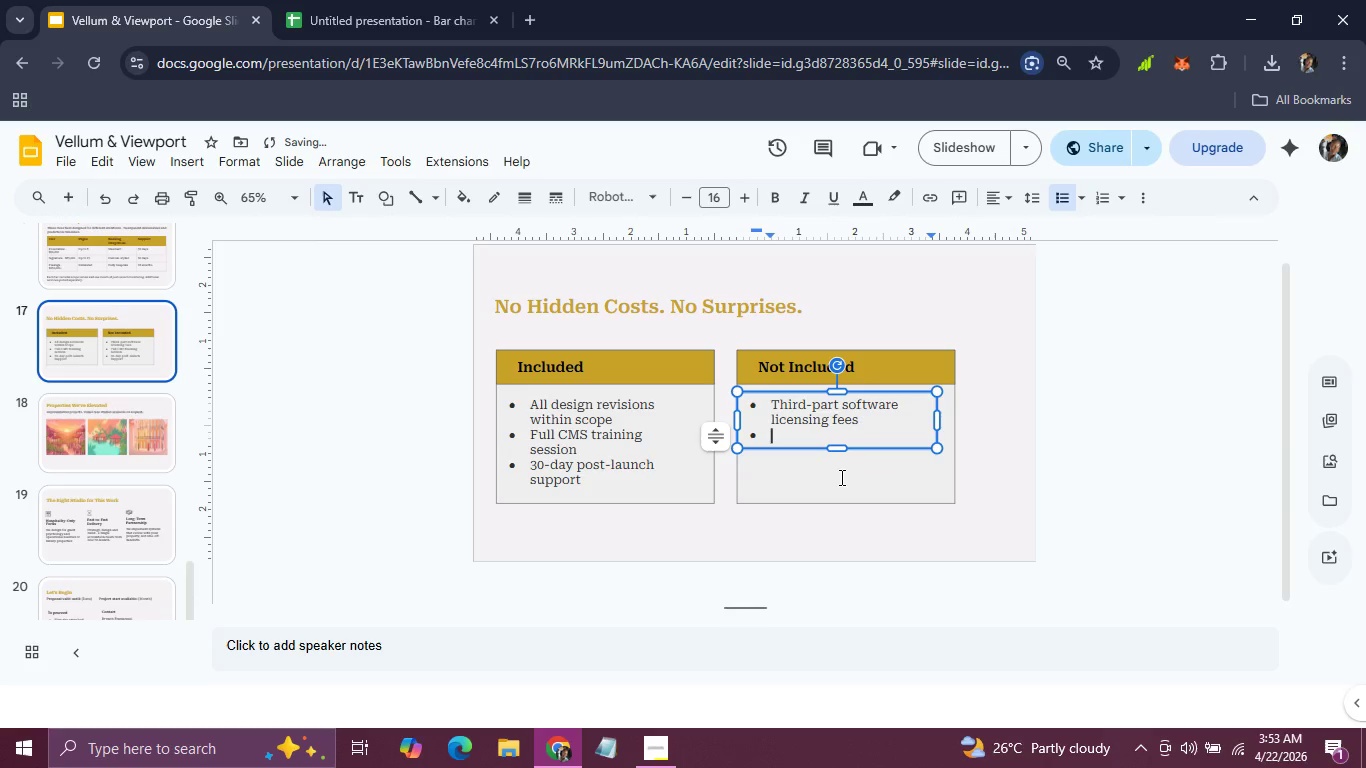 
key(Backspace)
 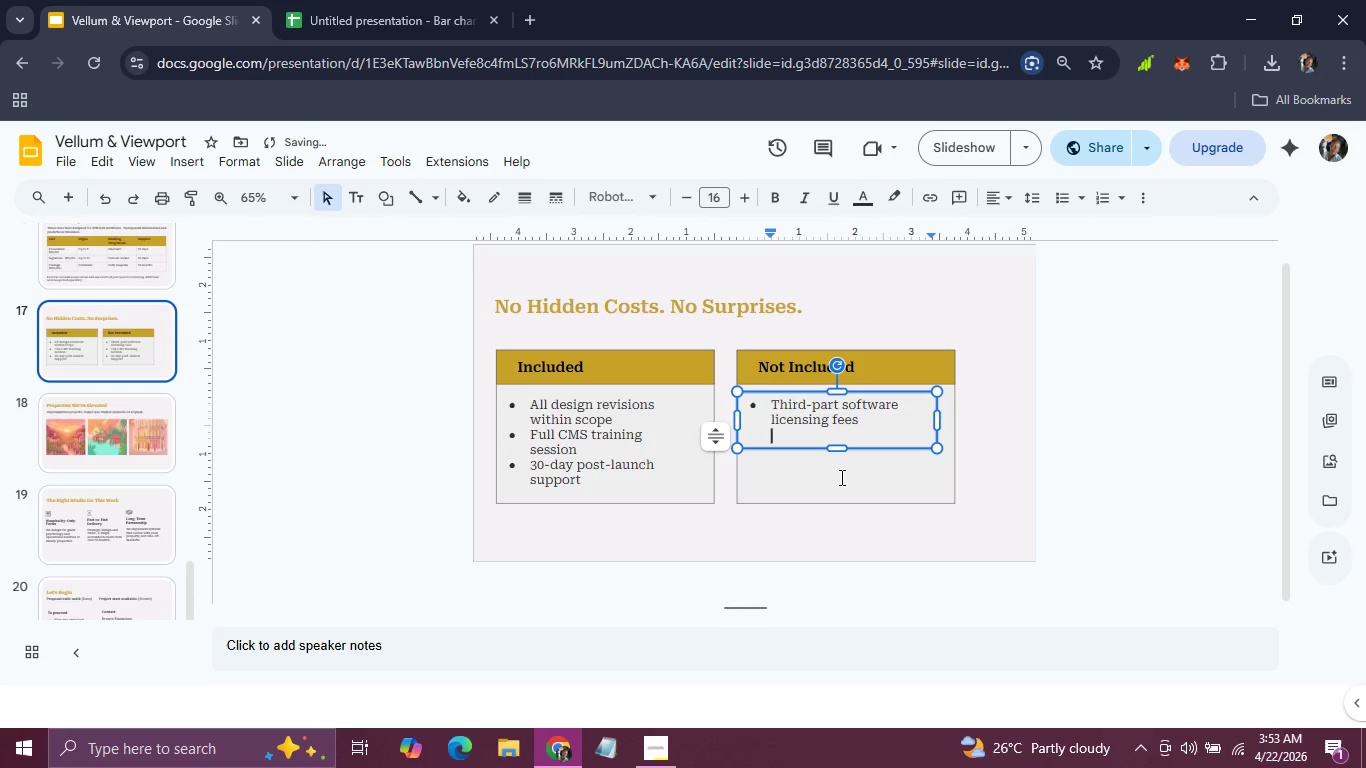 
key(Backspace)
 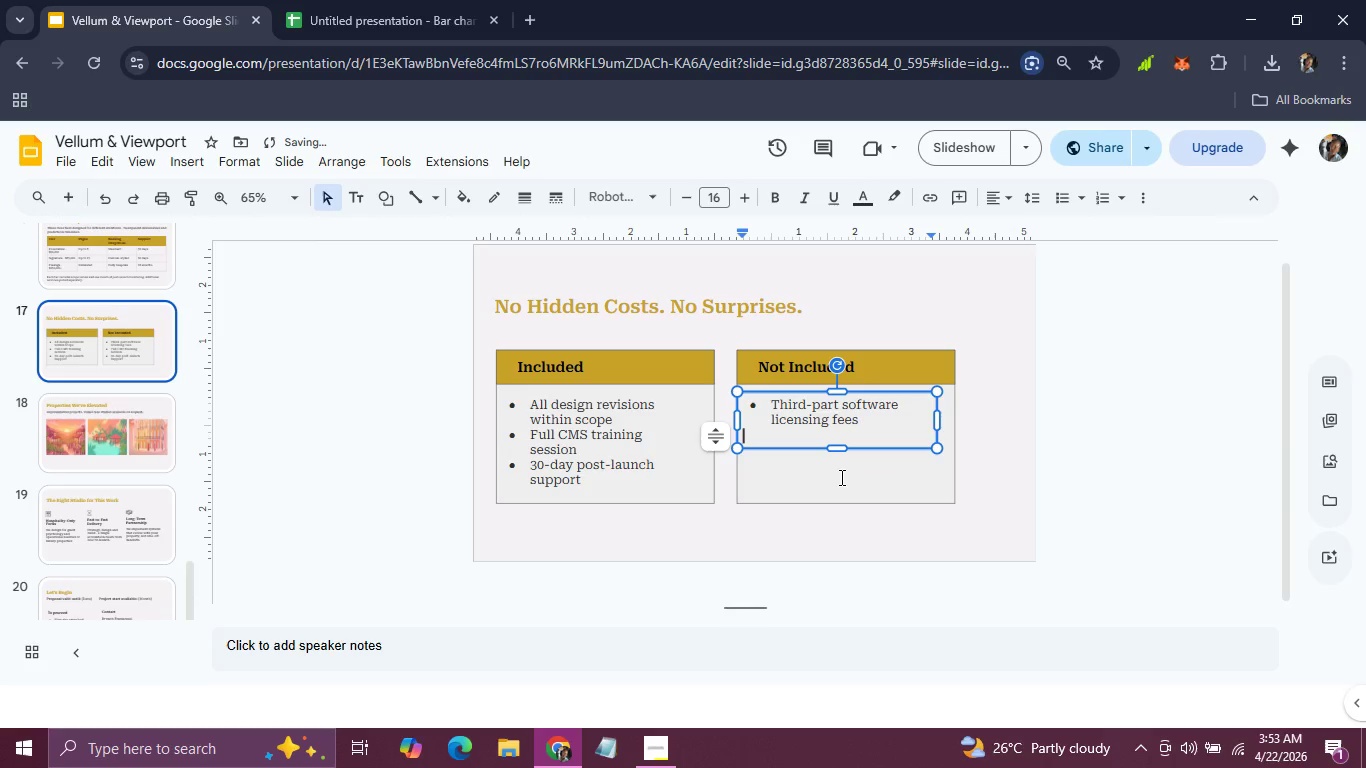 
key(Backspace)
 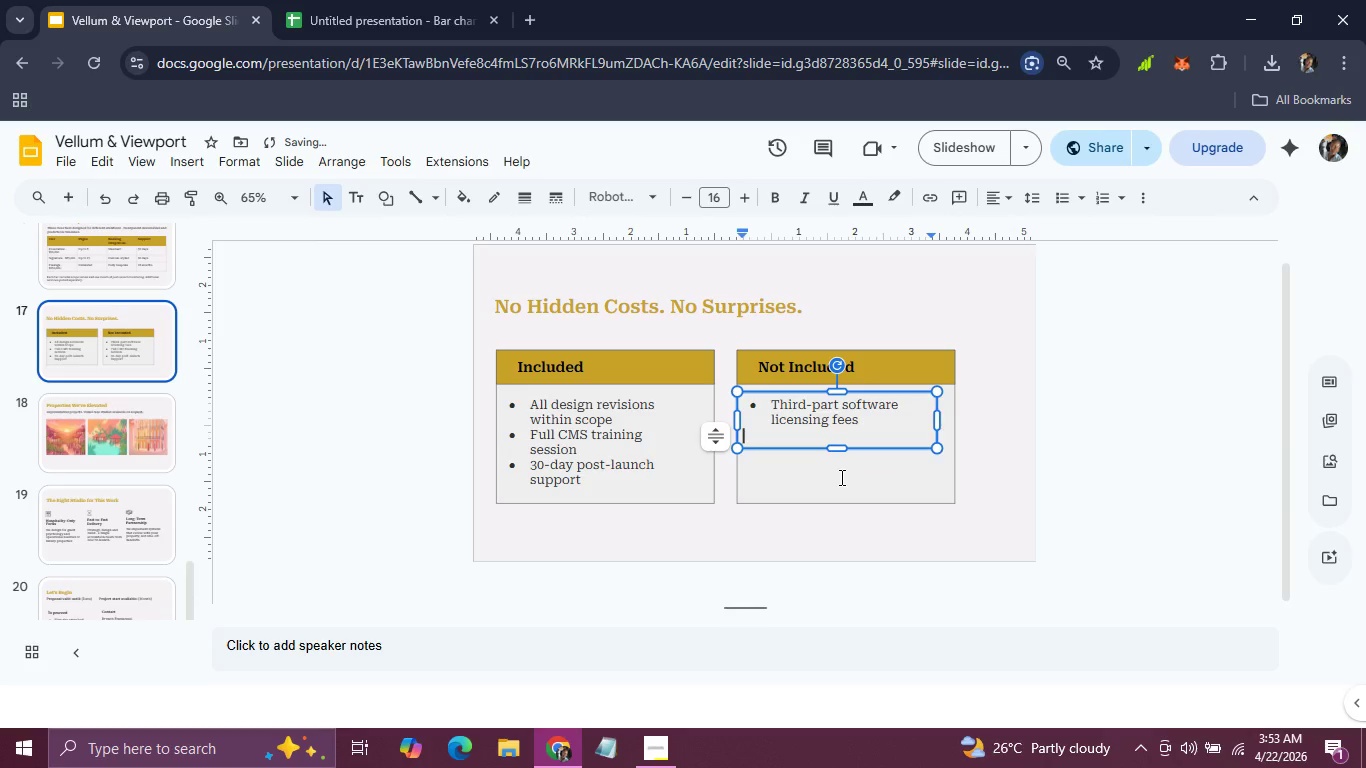 
key(Backspace)
 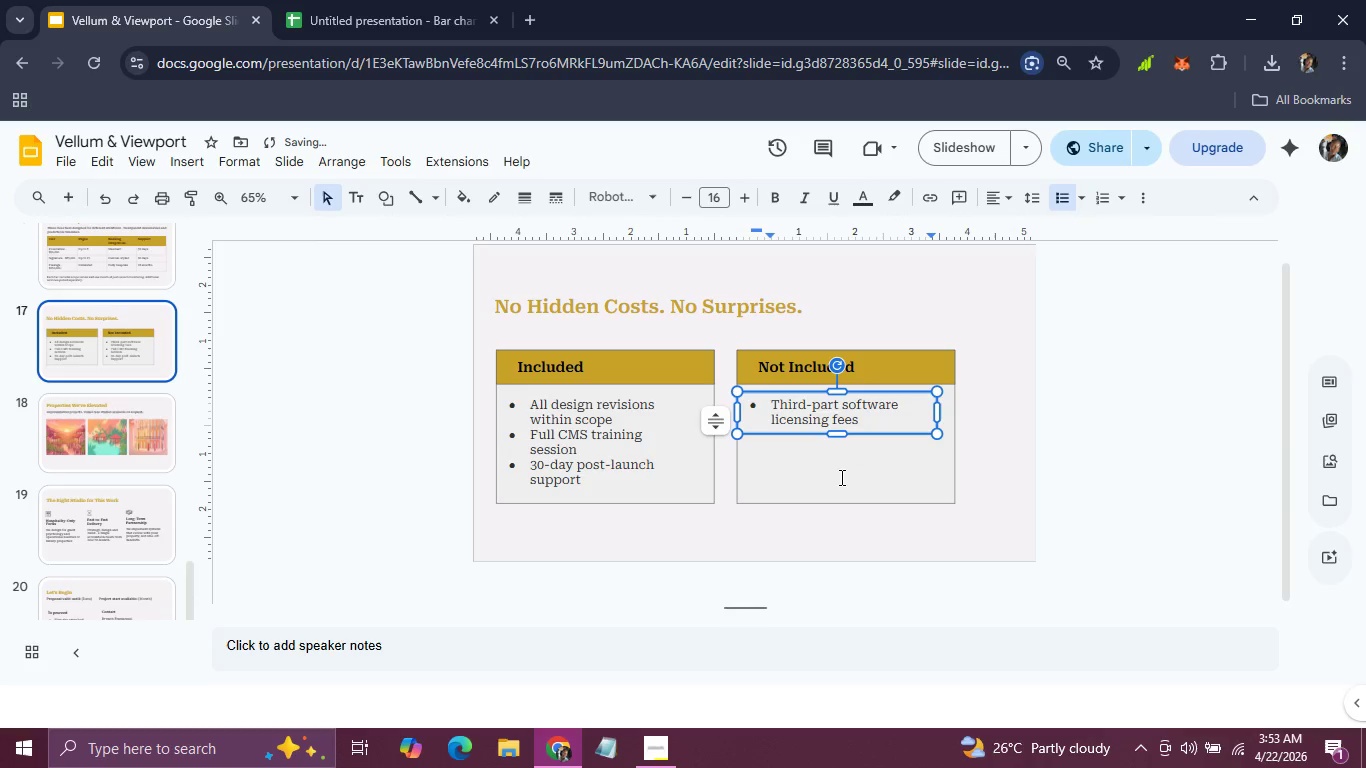 
key(Enter)
 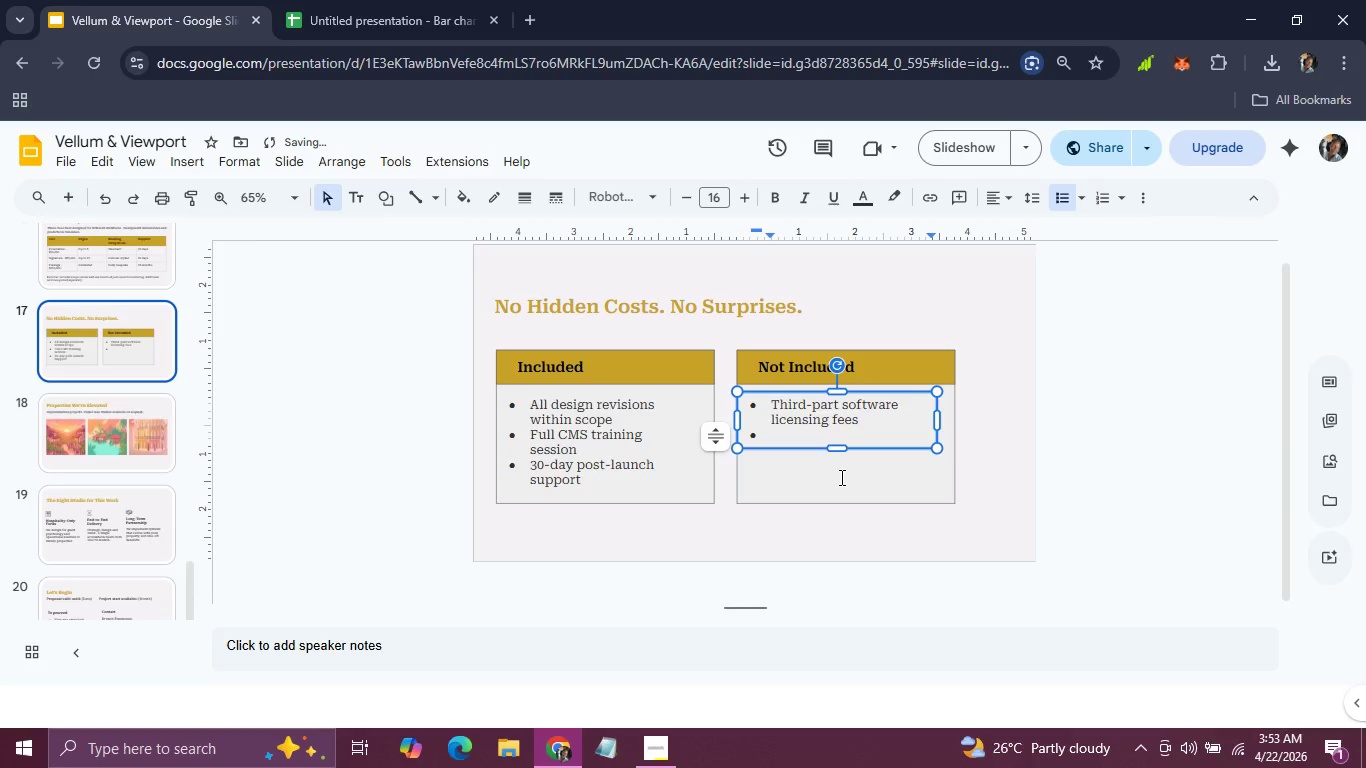 
type(Ongoing hosting costs)
 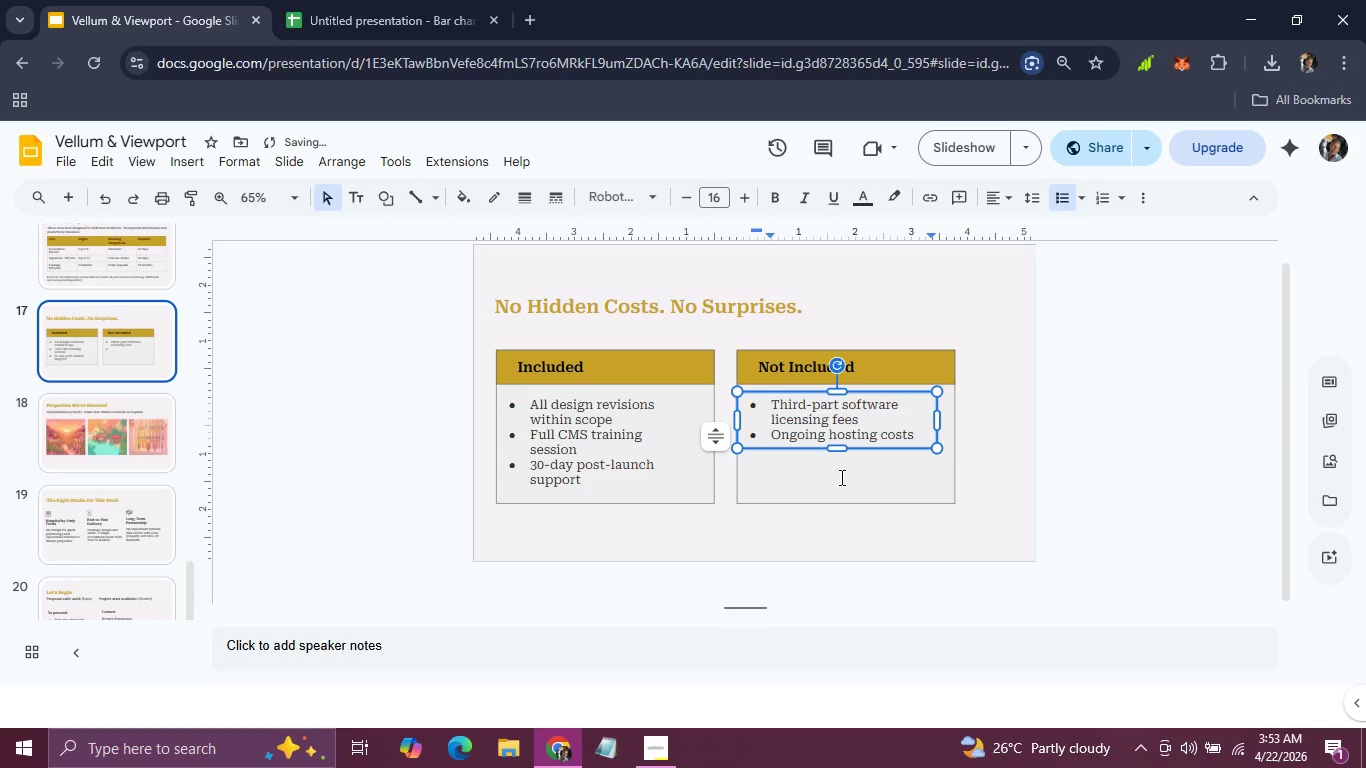 
key(Enter)
 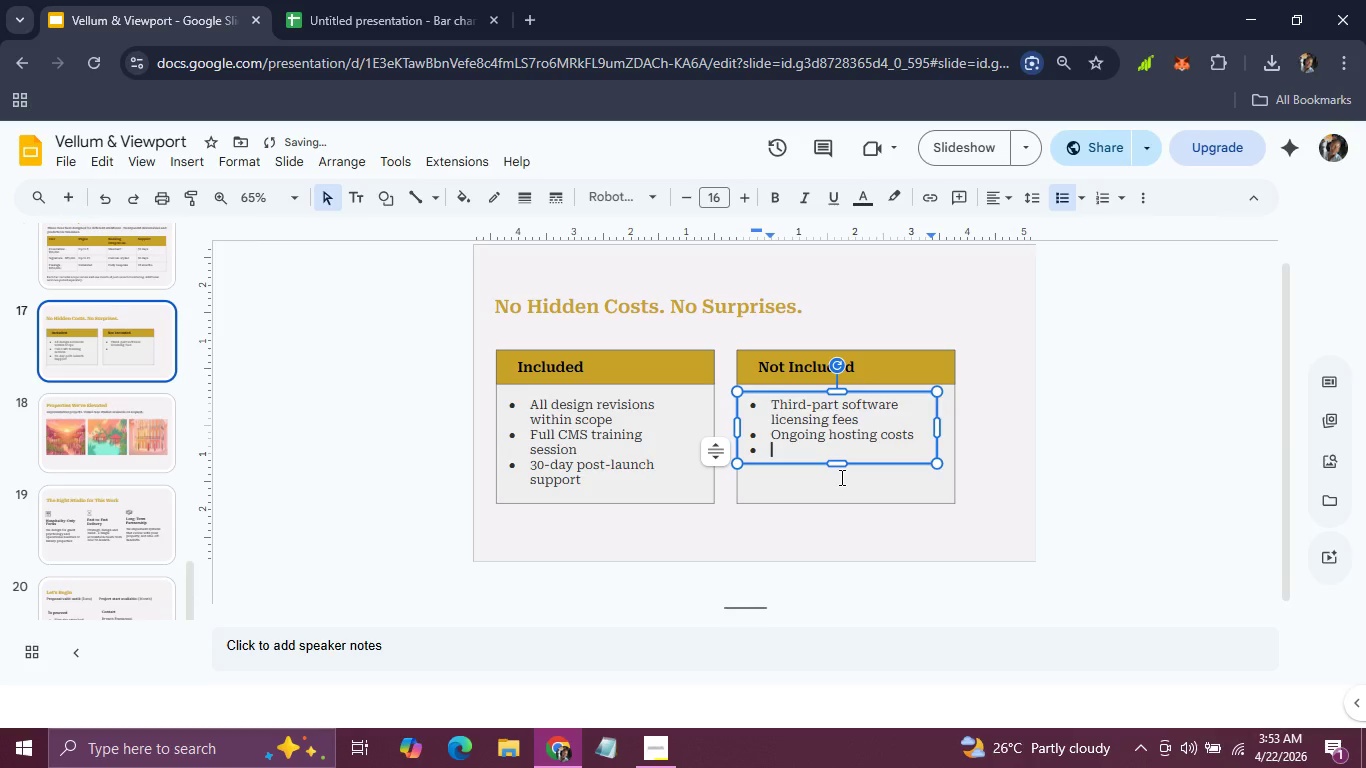 
type(Content creatin)
key(Backspace)
type(on and copywriting)
 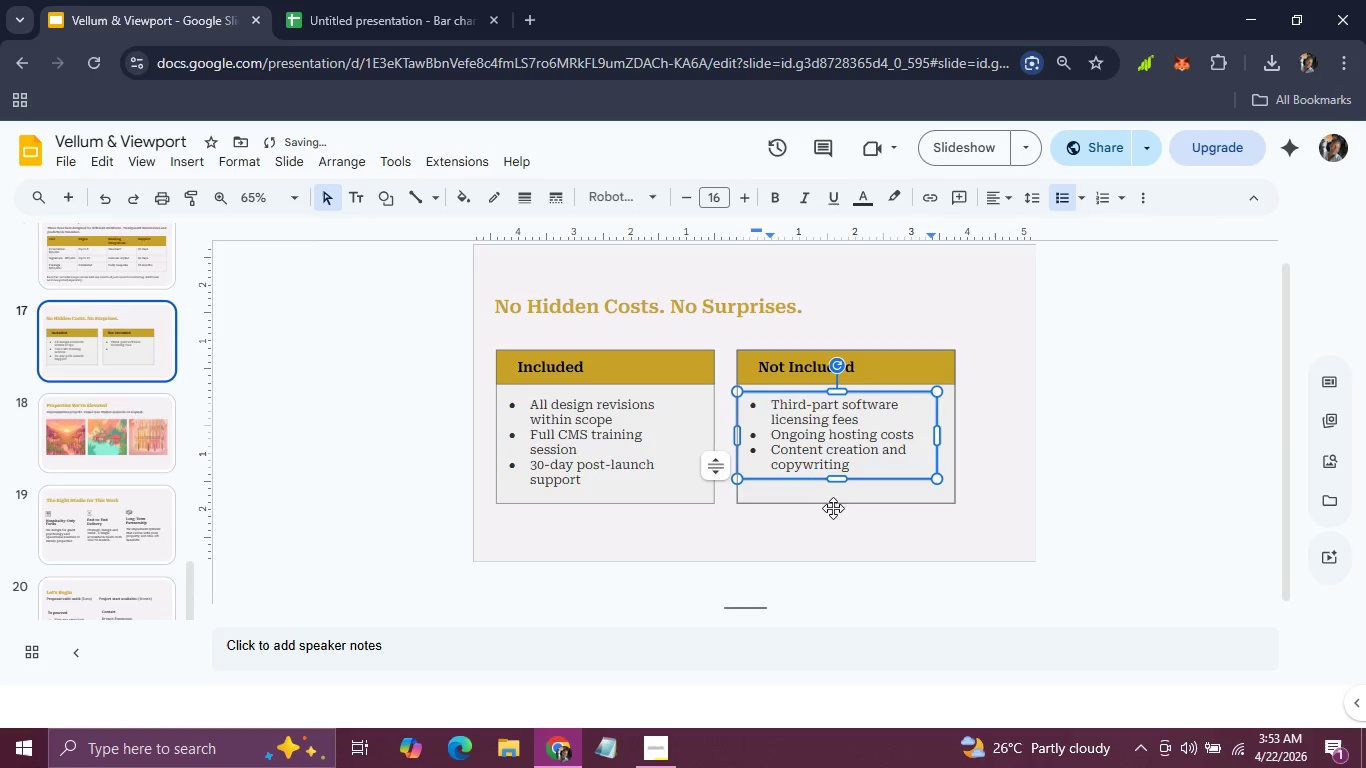 
left_click([829, 517])
 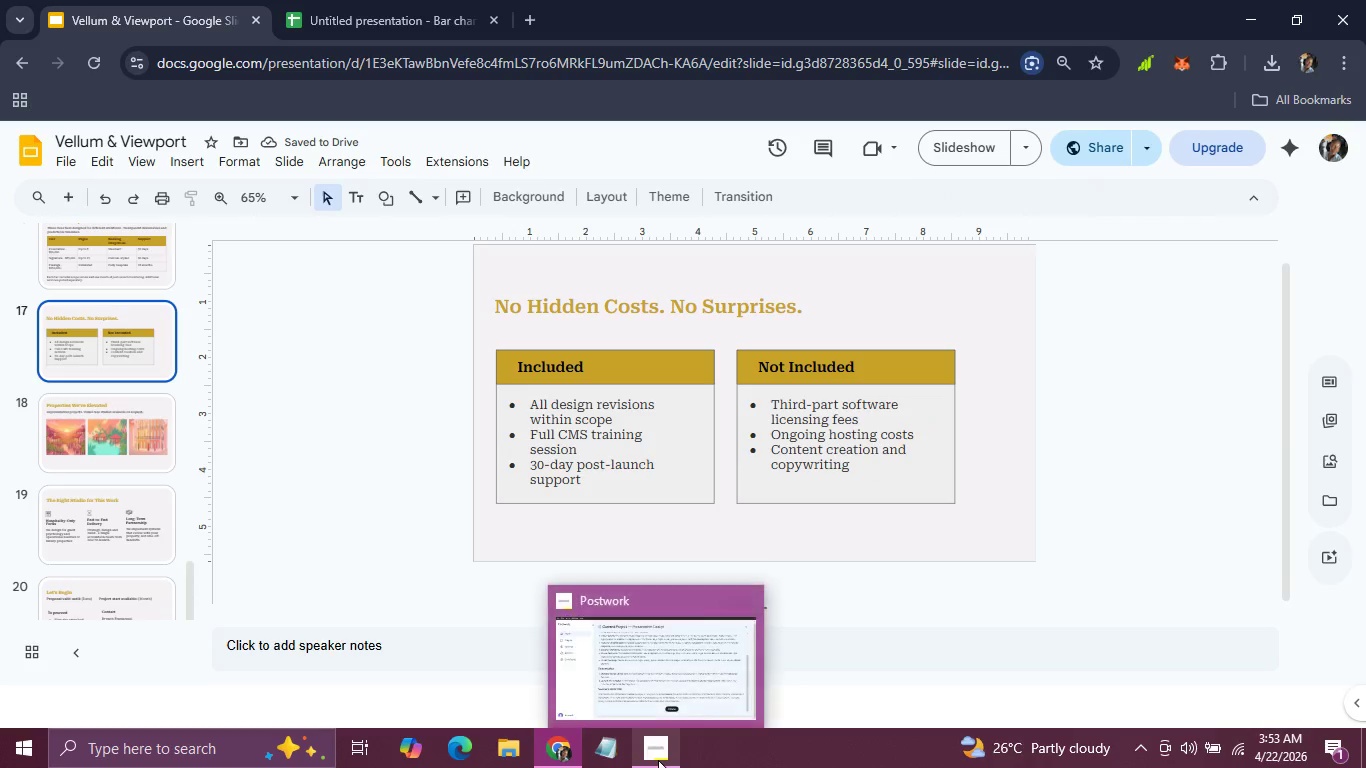 
left_click([671, 665])